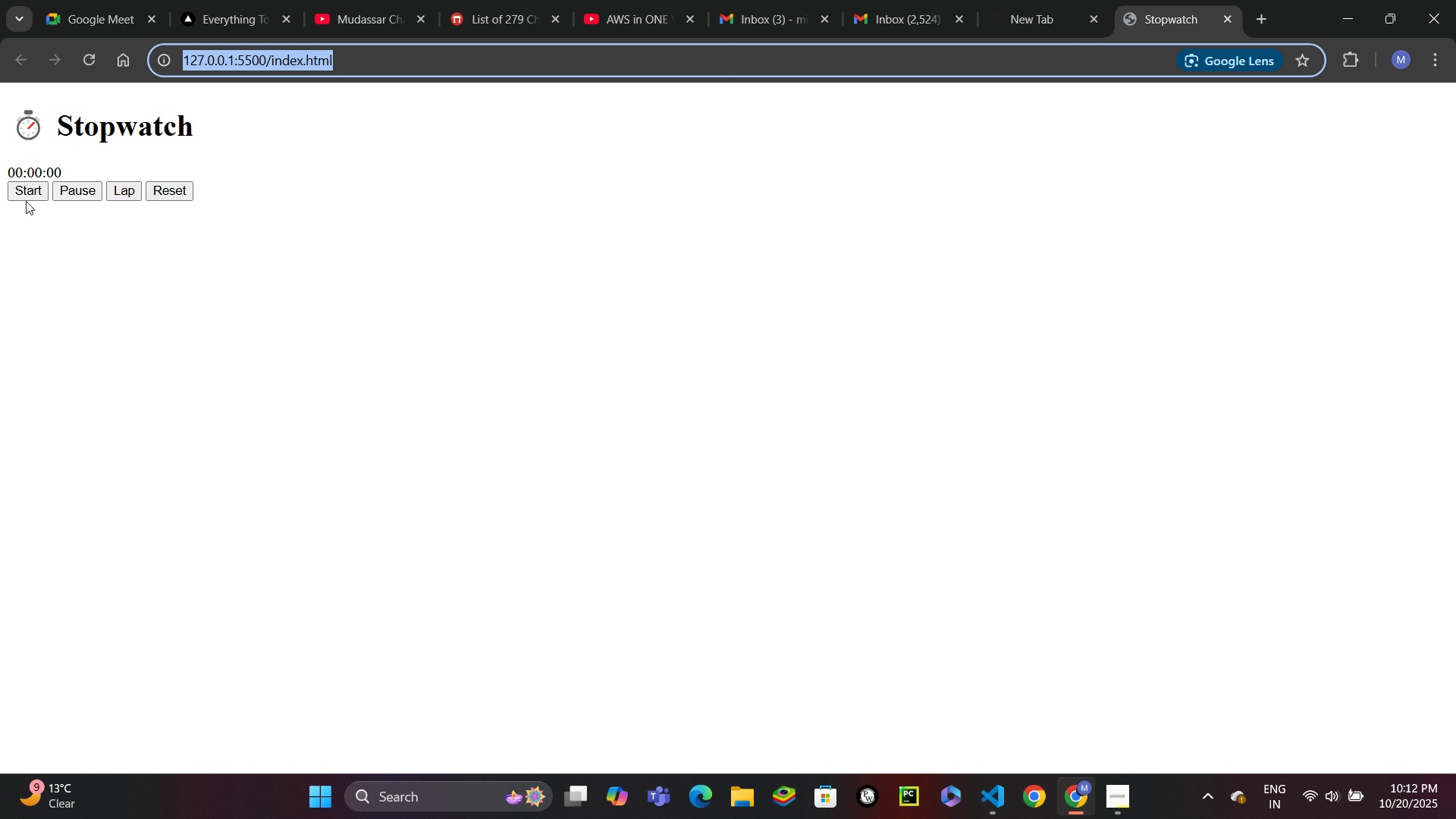 
left_click([33, 188])
 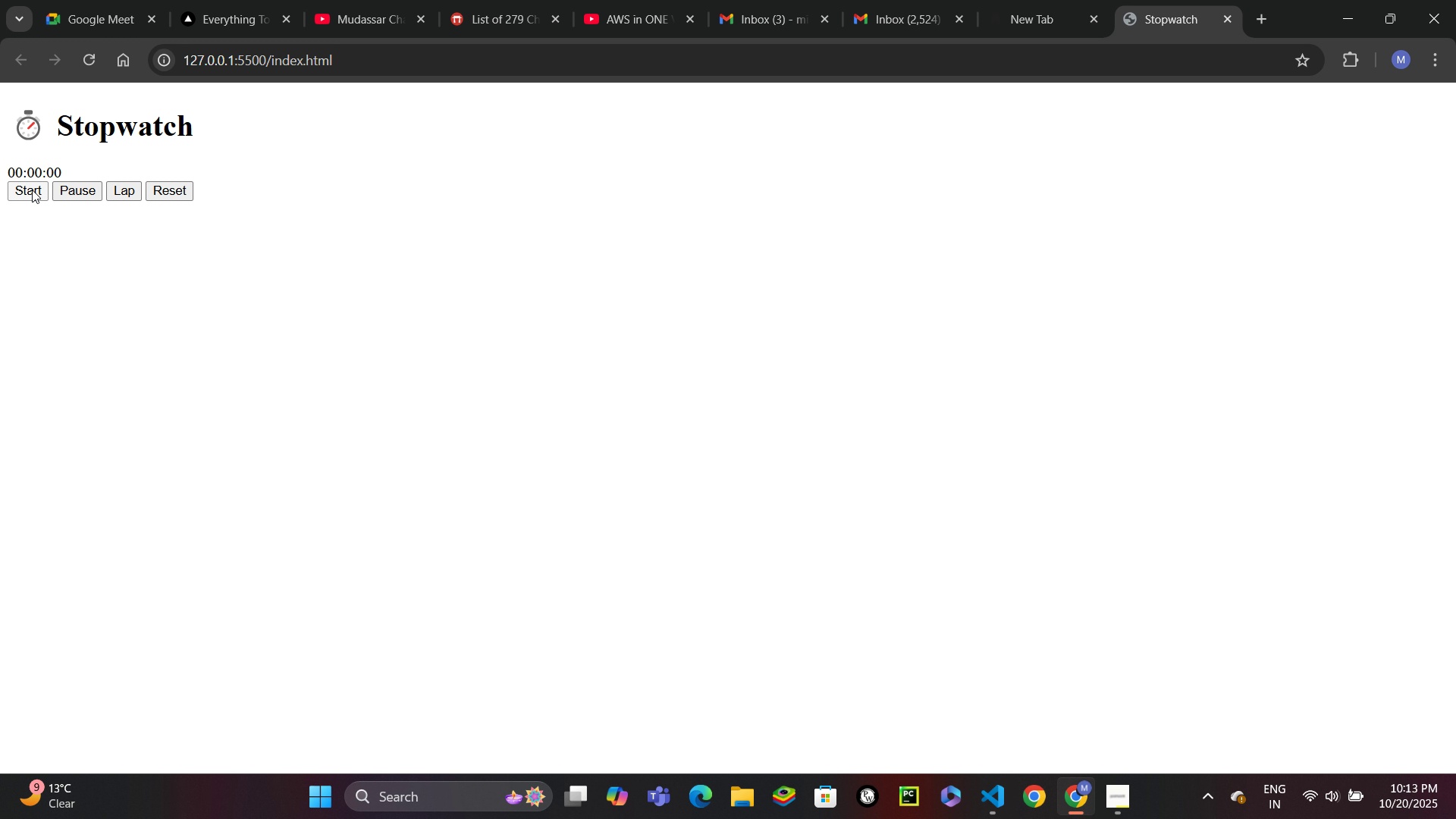 
left_click([32, 190])
 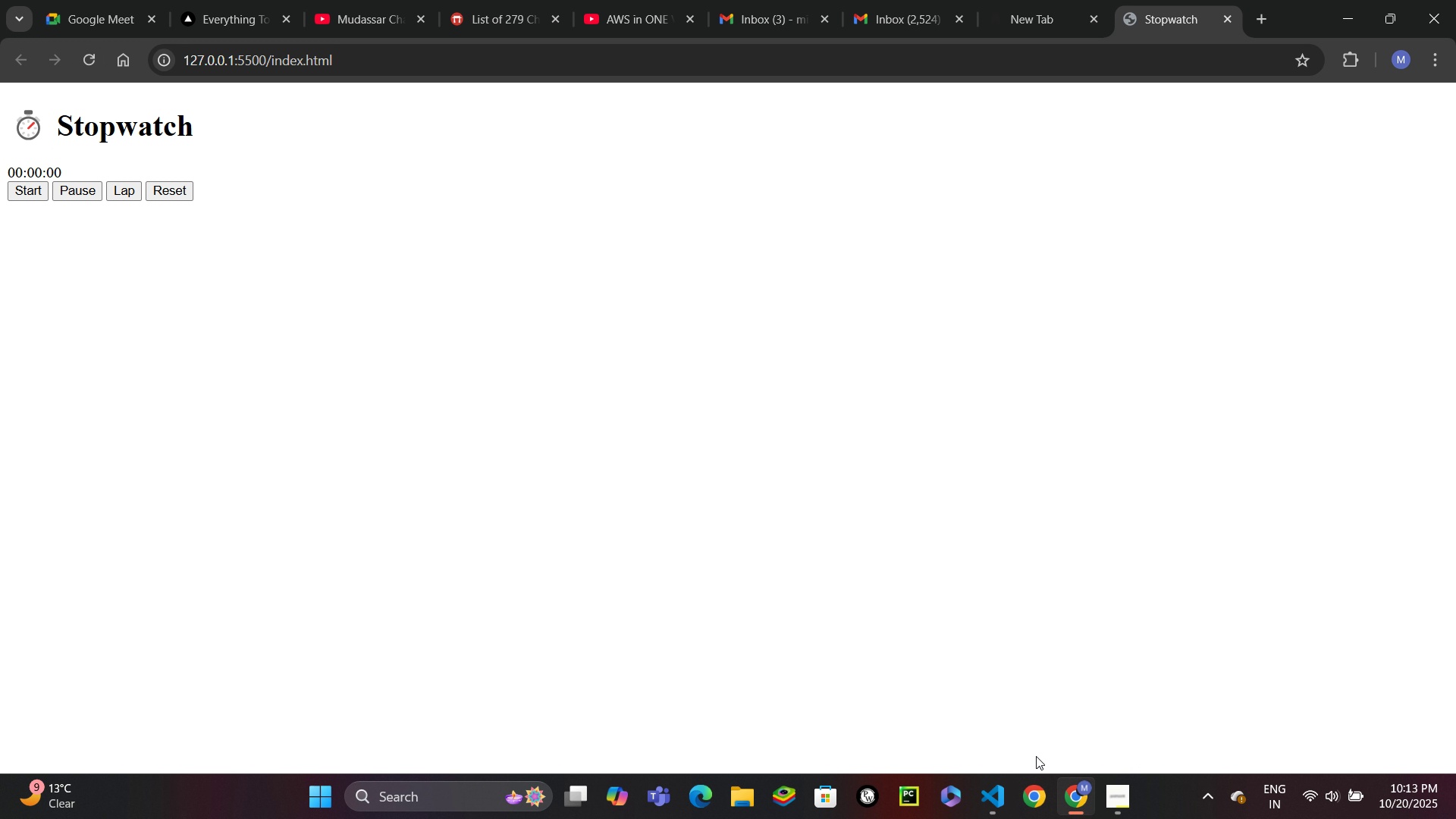 
left_click([999, 780])
 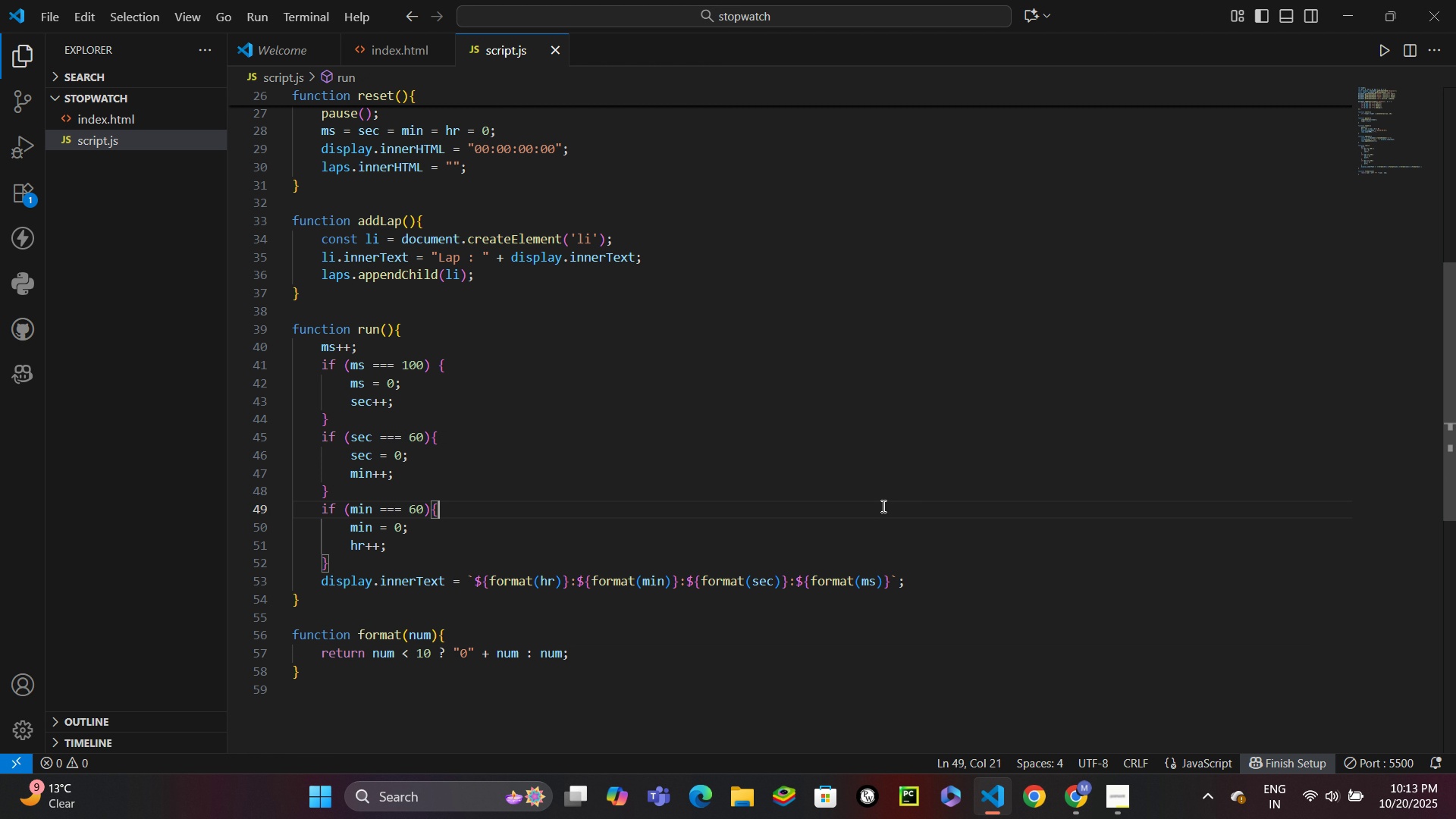 
key(Control+S)
 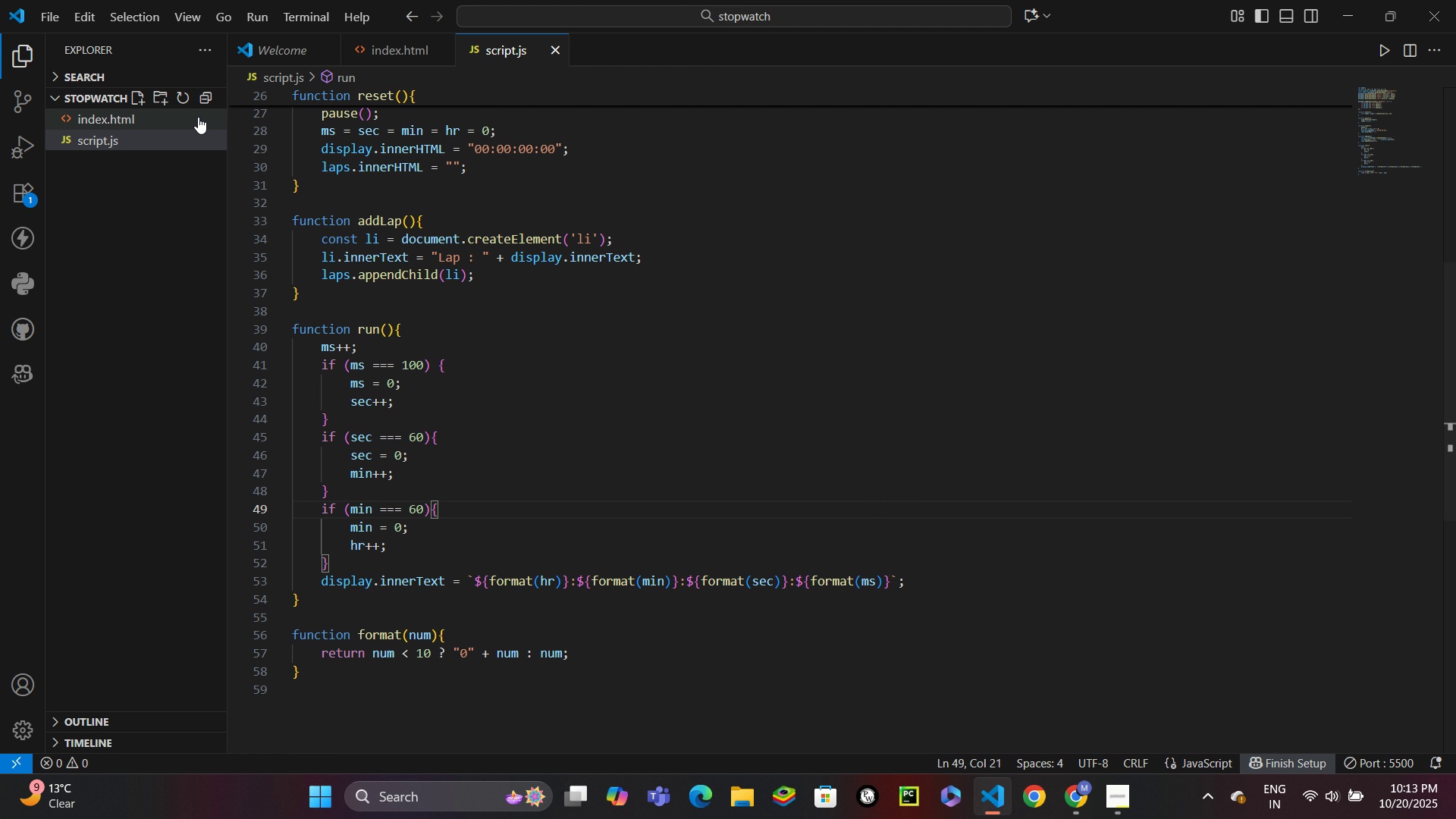 
left_click([198, 115])
 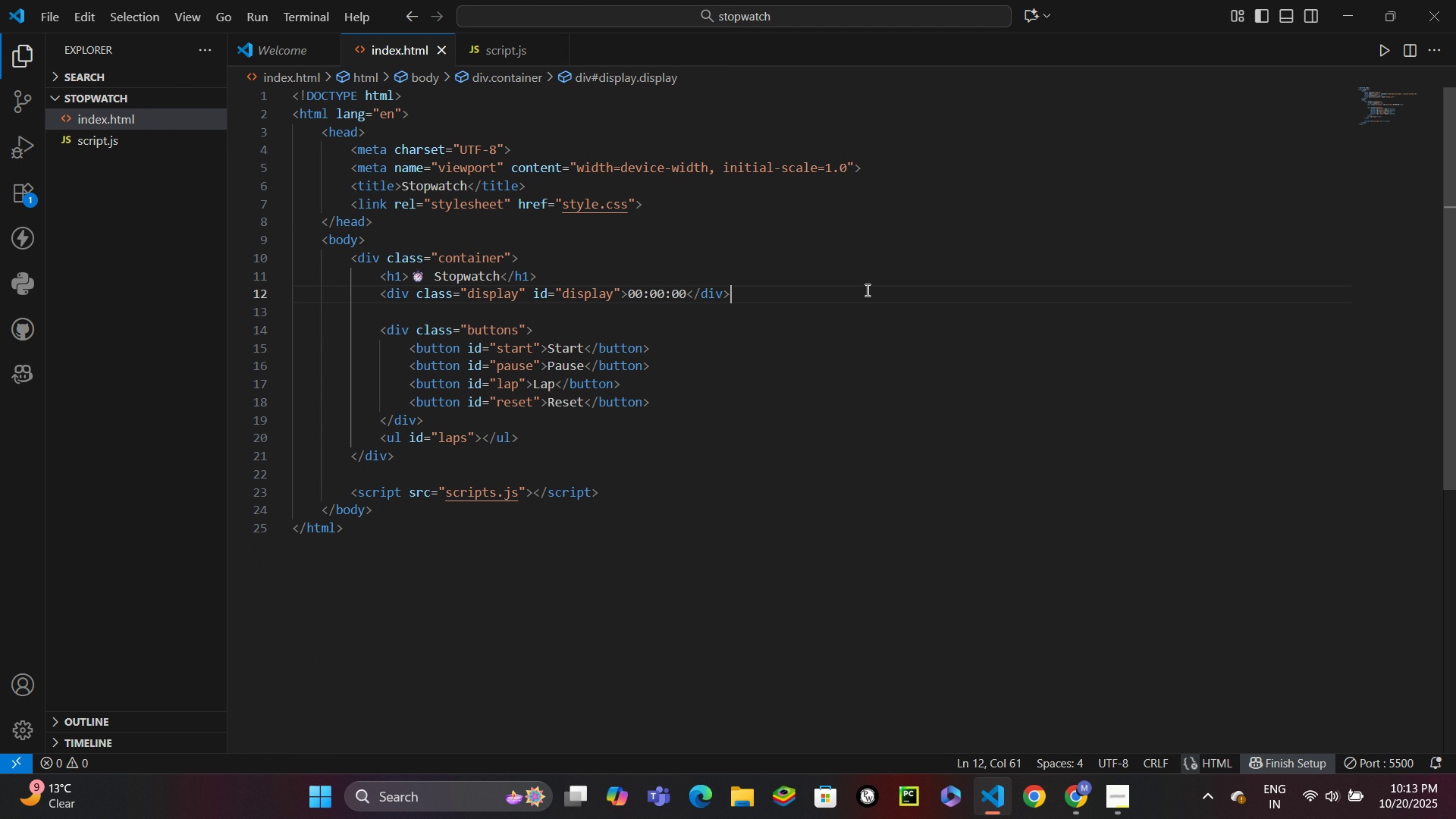 
key(Control+S)
 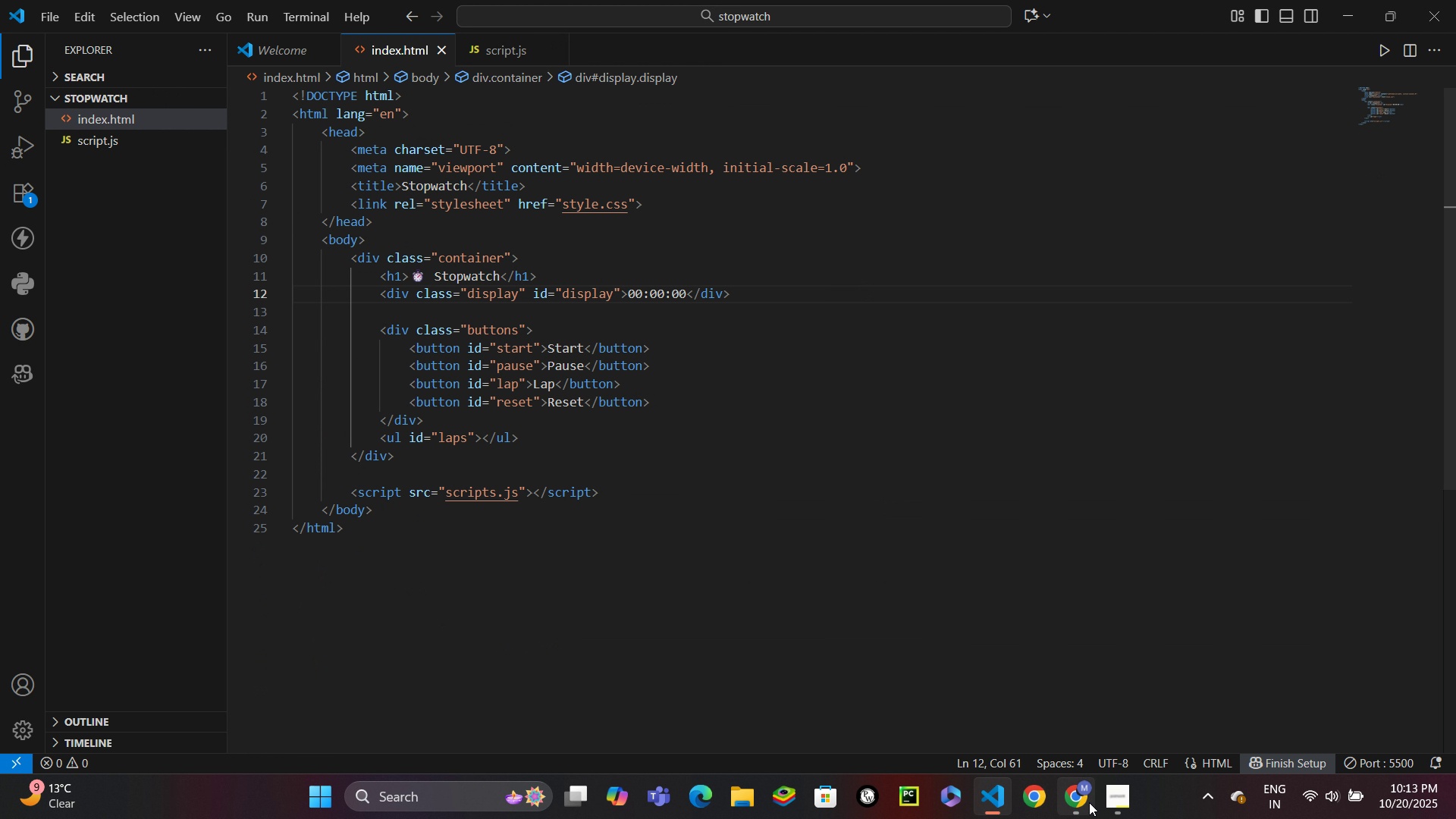 
left_click([1089, 802])
 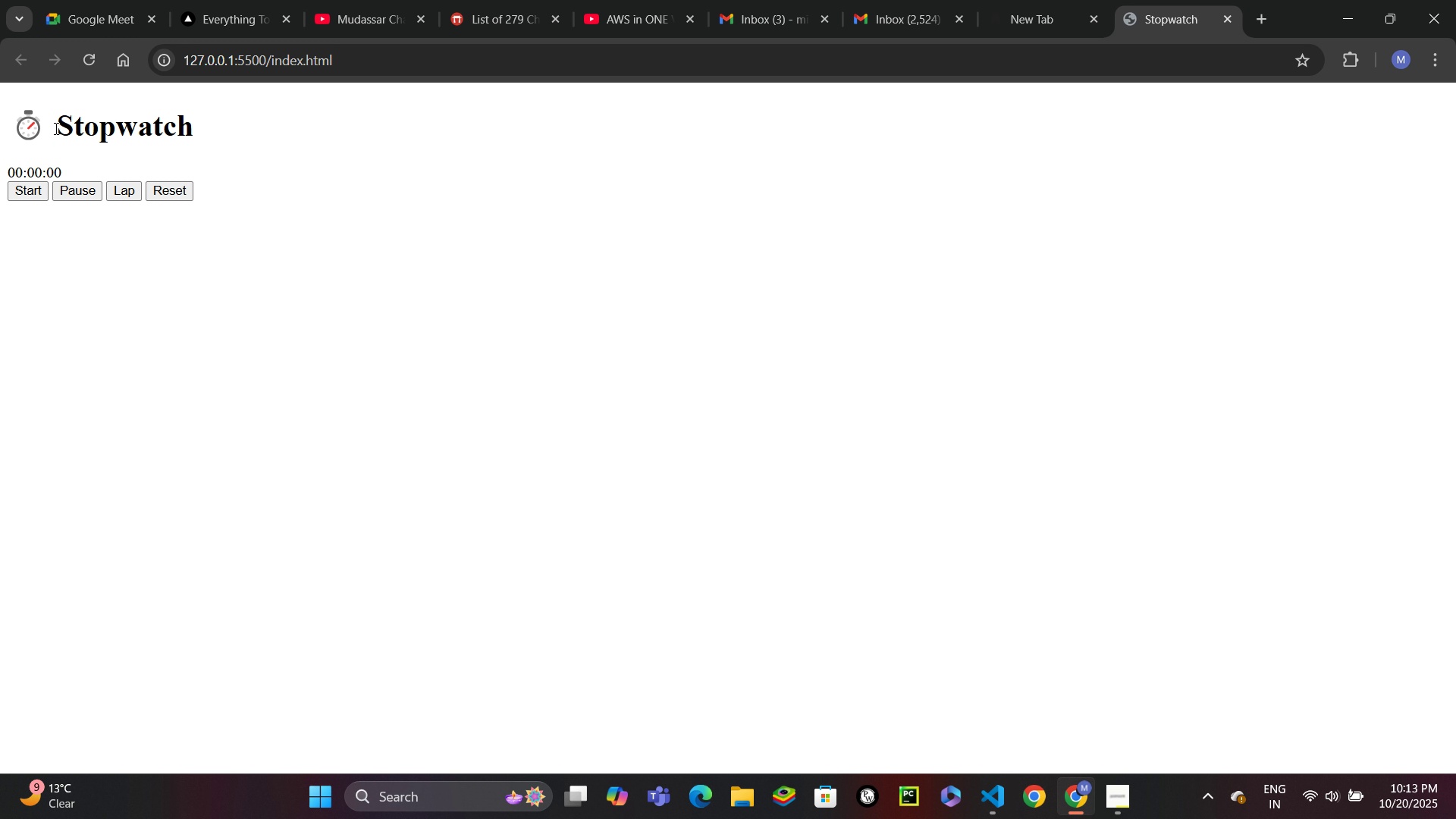 
left_click_drag(start_coordinate=[93, 61], to_coordinate=[96, 67])
 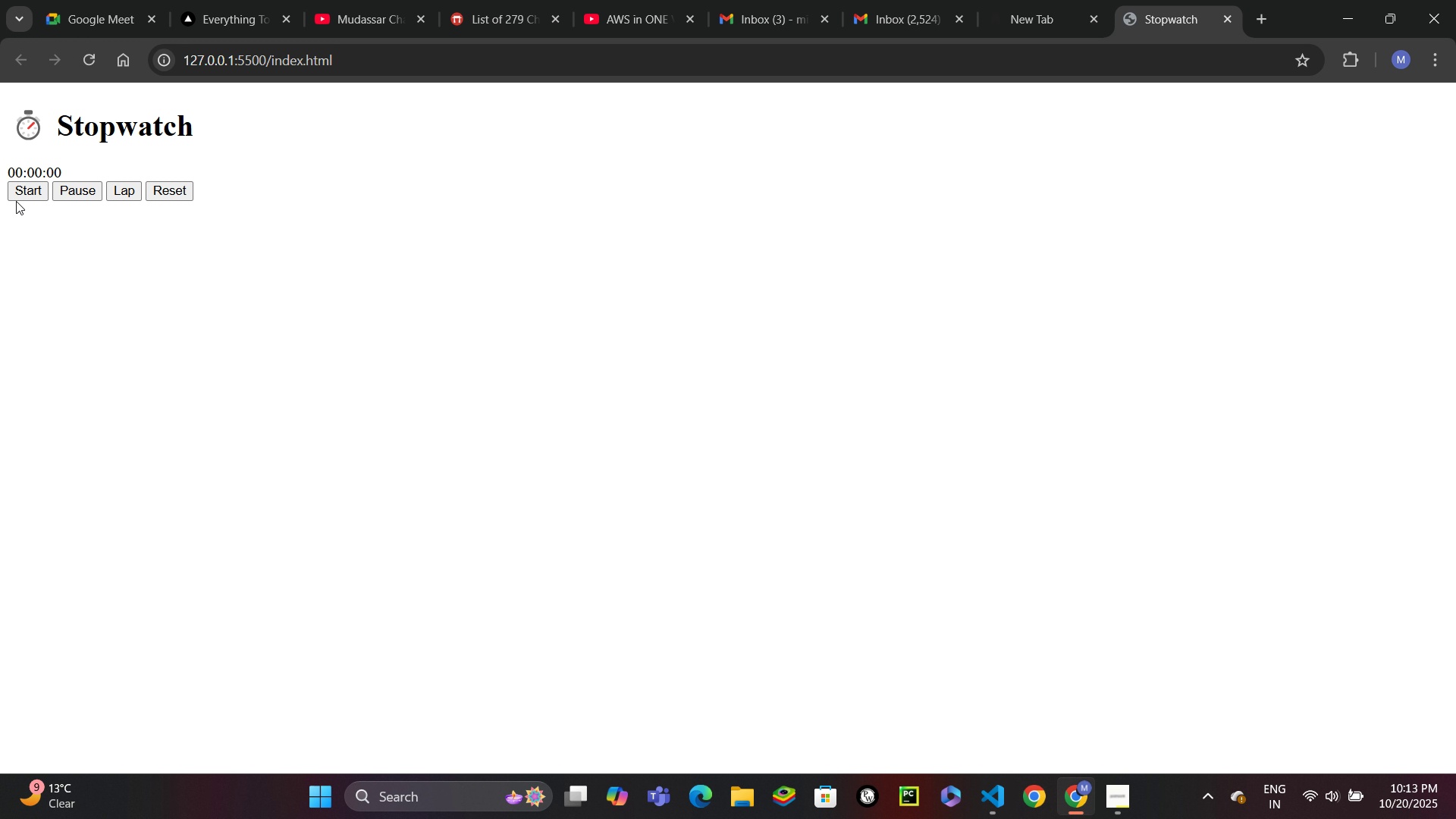 
left_click([26, 191])
 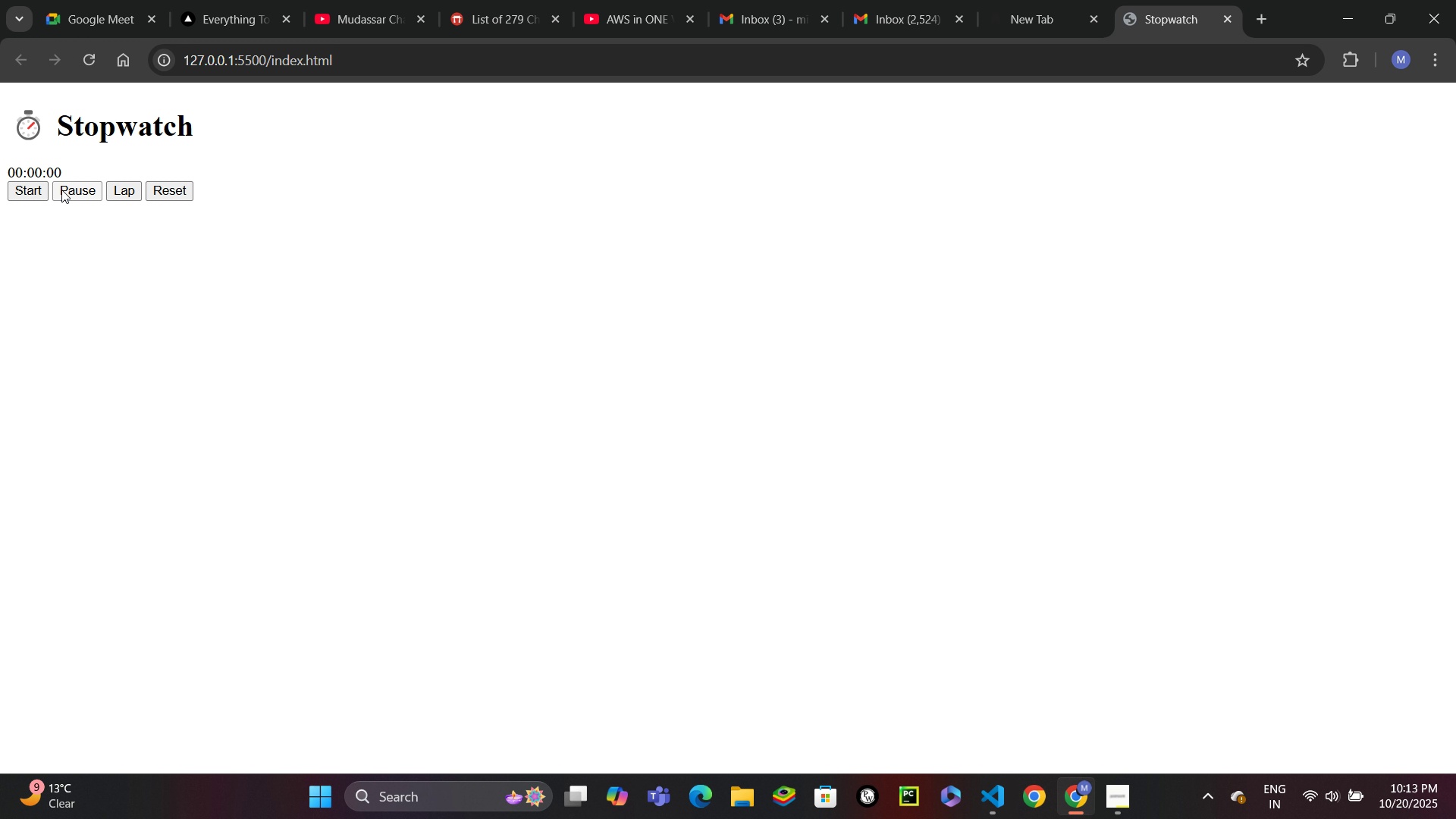 
double_click([61, 190])
 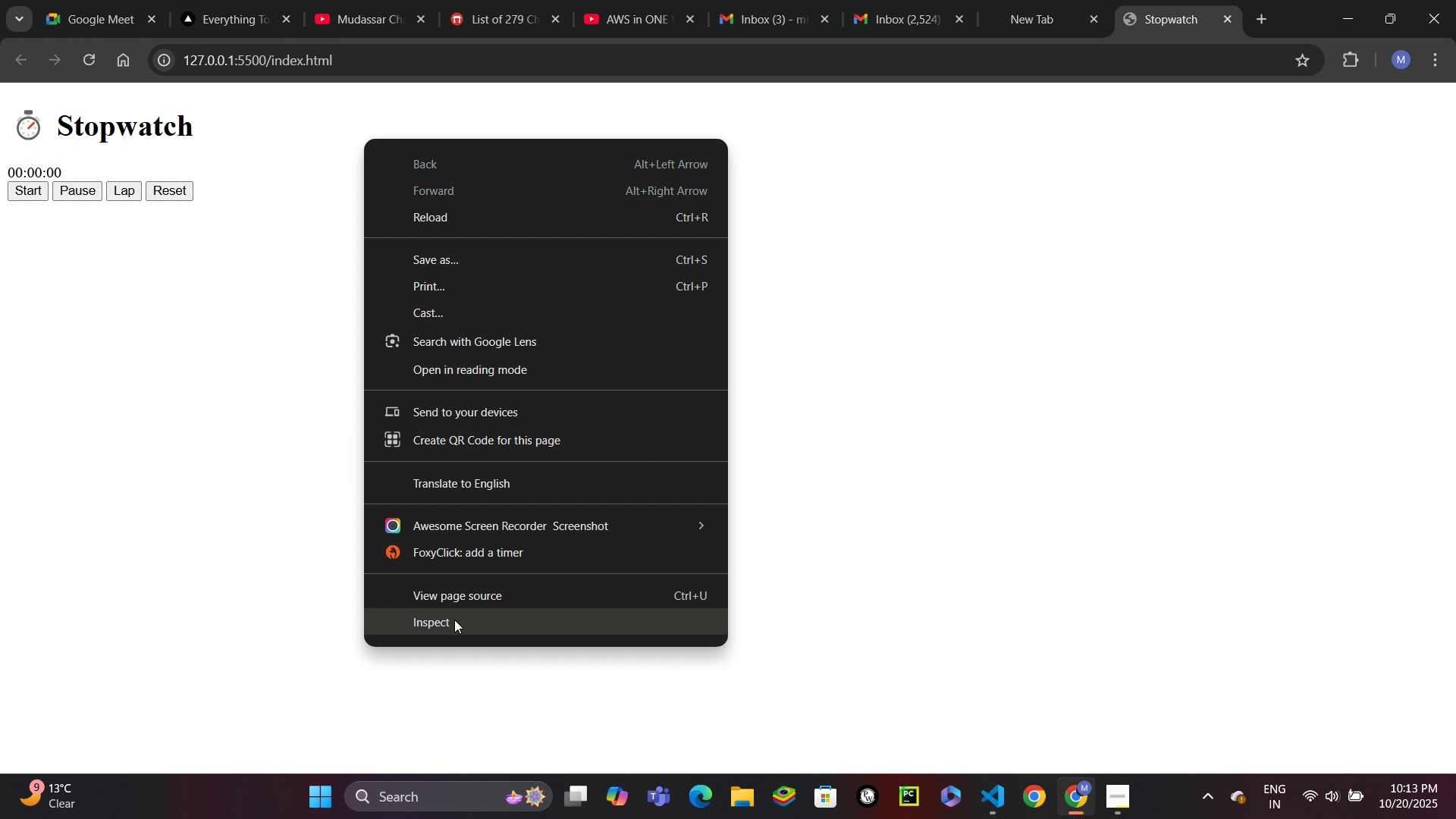 
left_click([454, 620])
 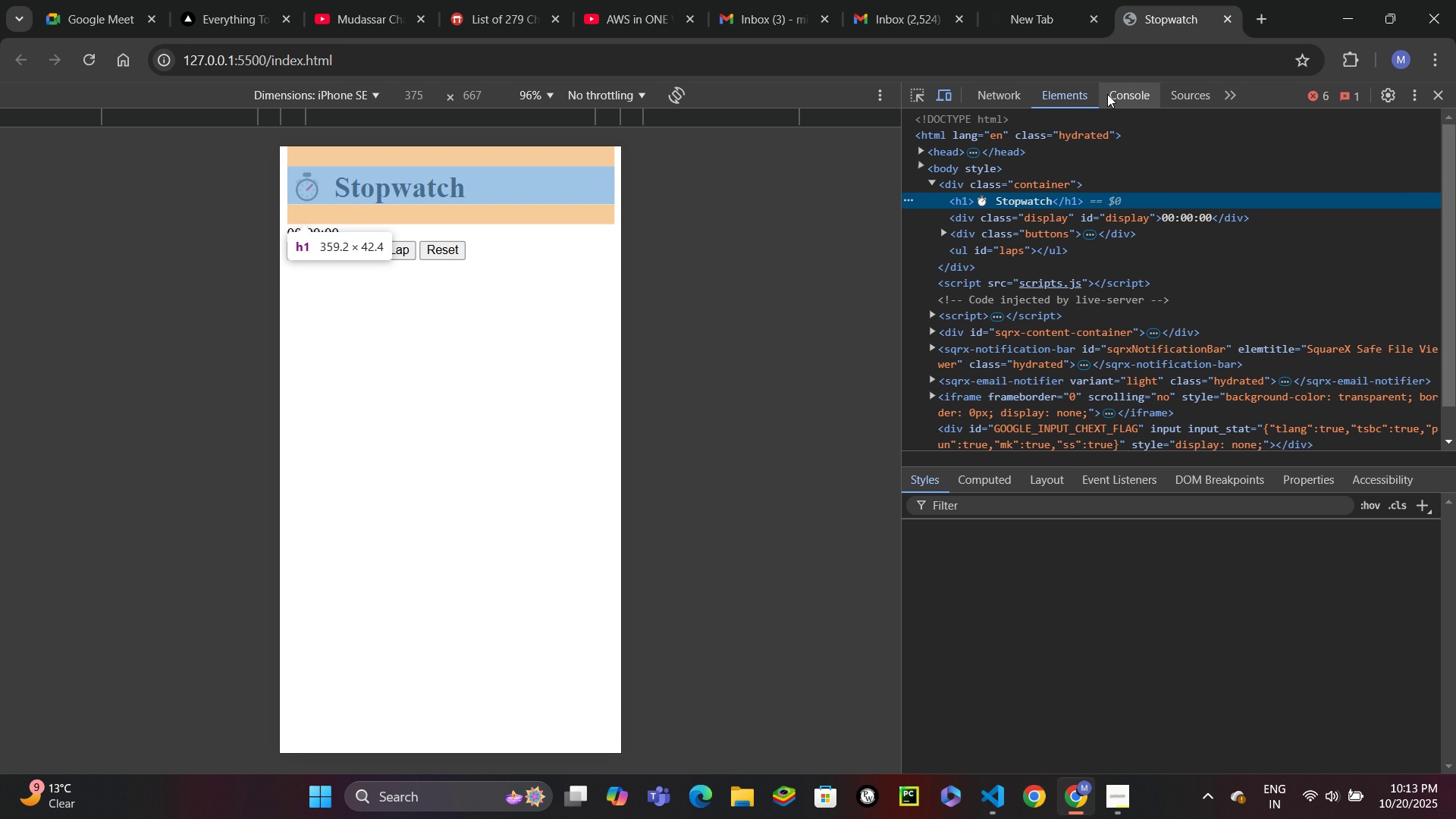 
left_click([1108, 94])
 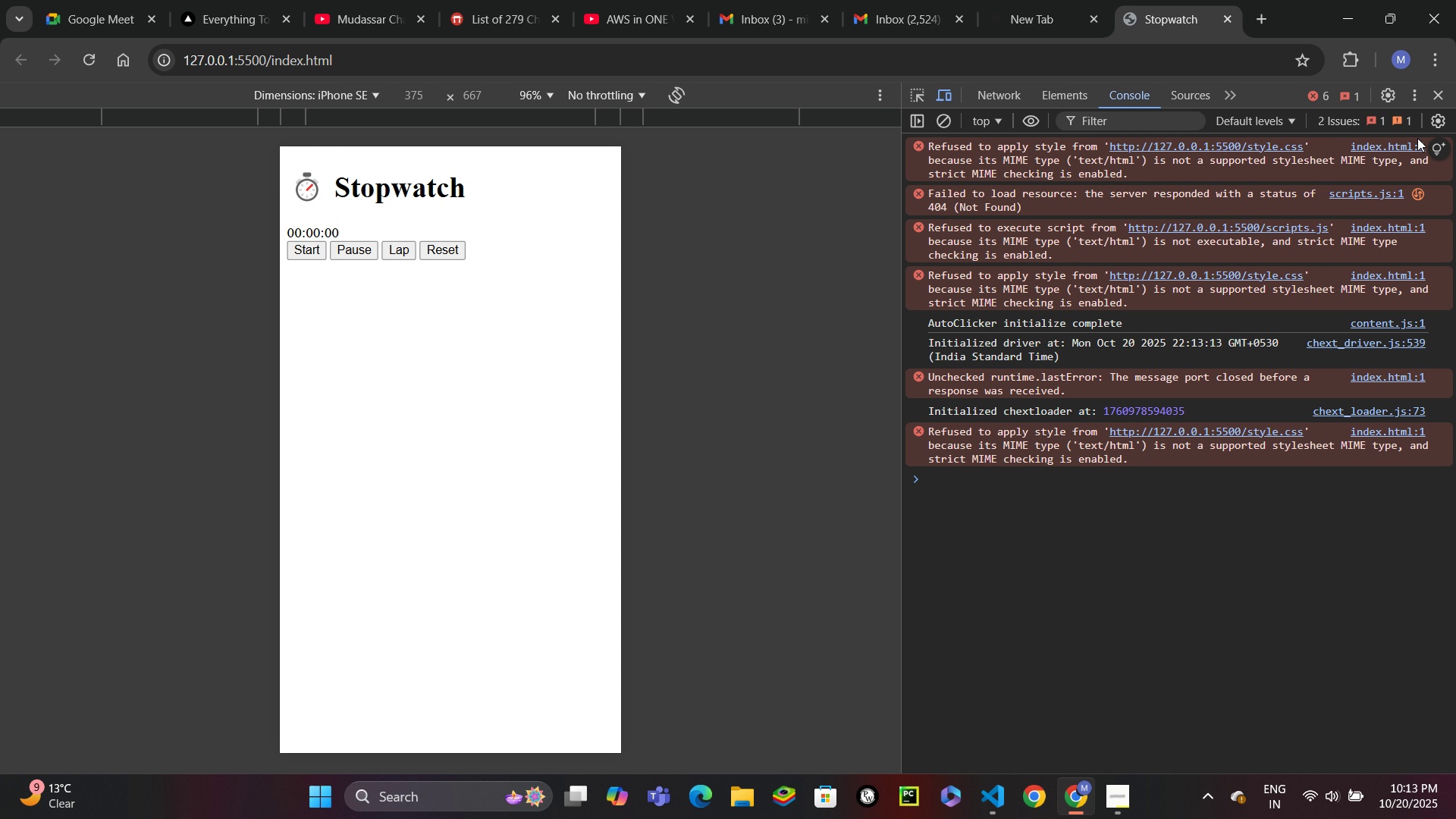 
left_click([1441, 97])
 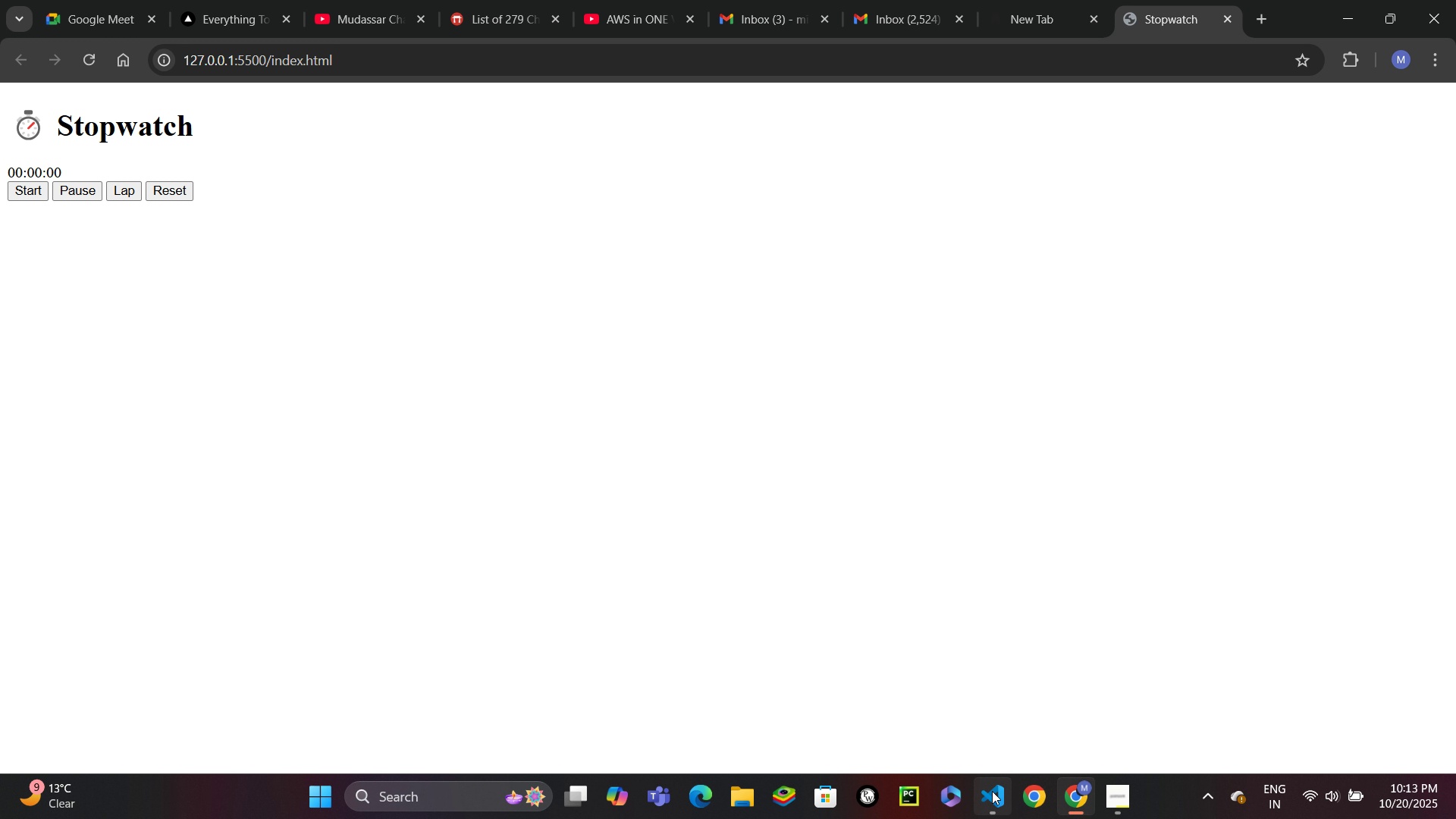 
left_click([991, 791])
 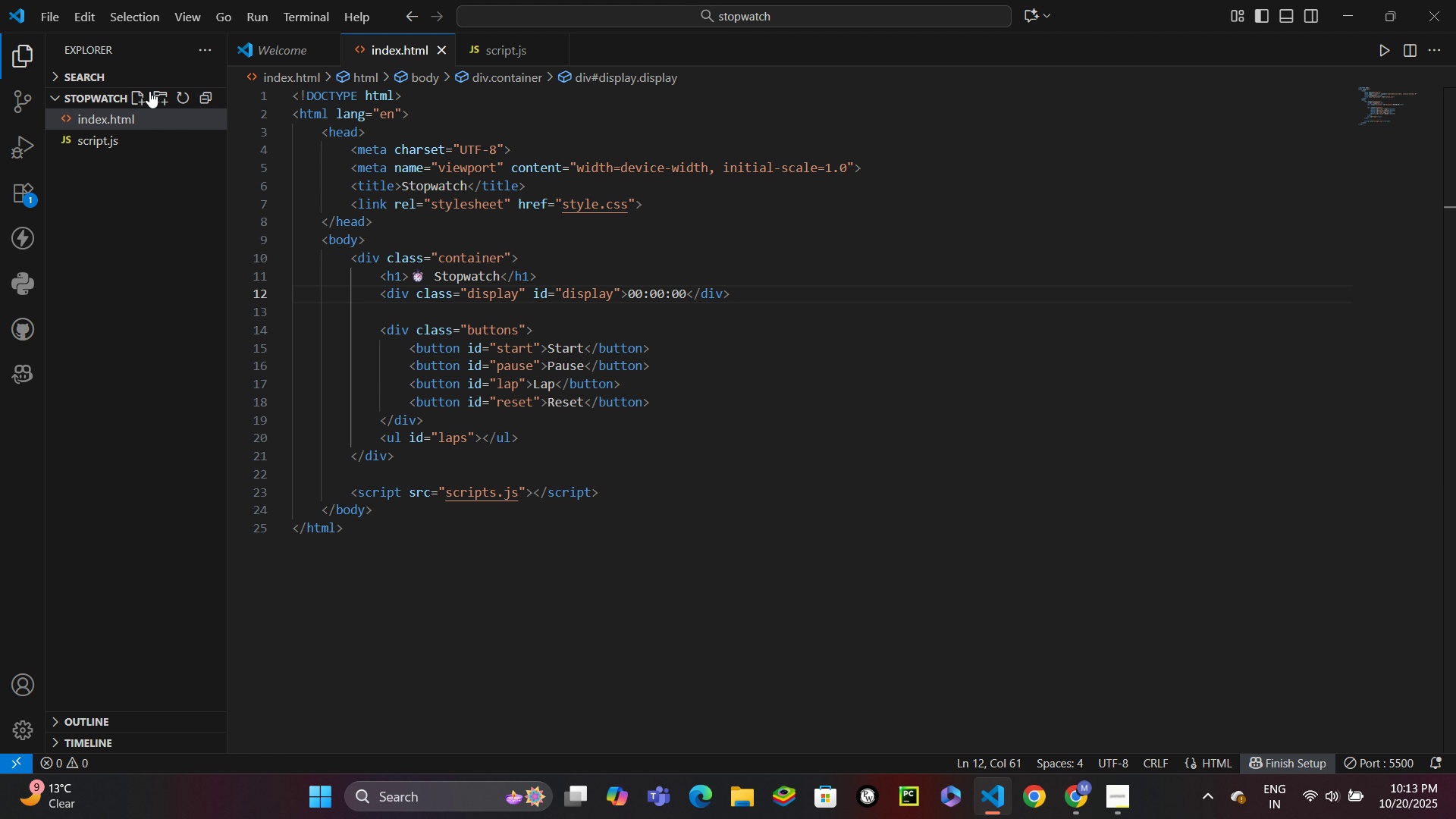 
left_click([144, 91])
 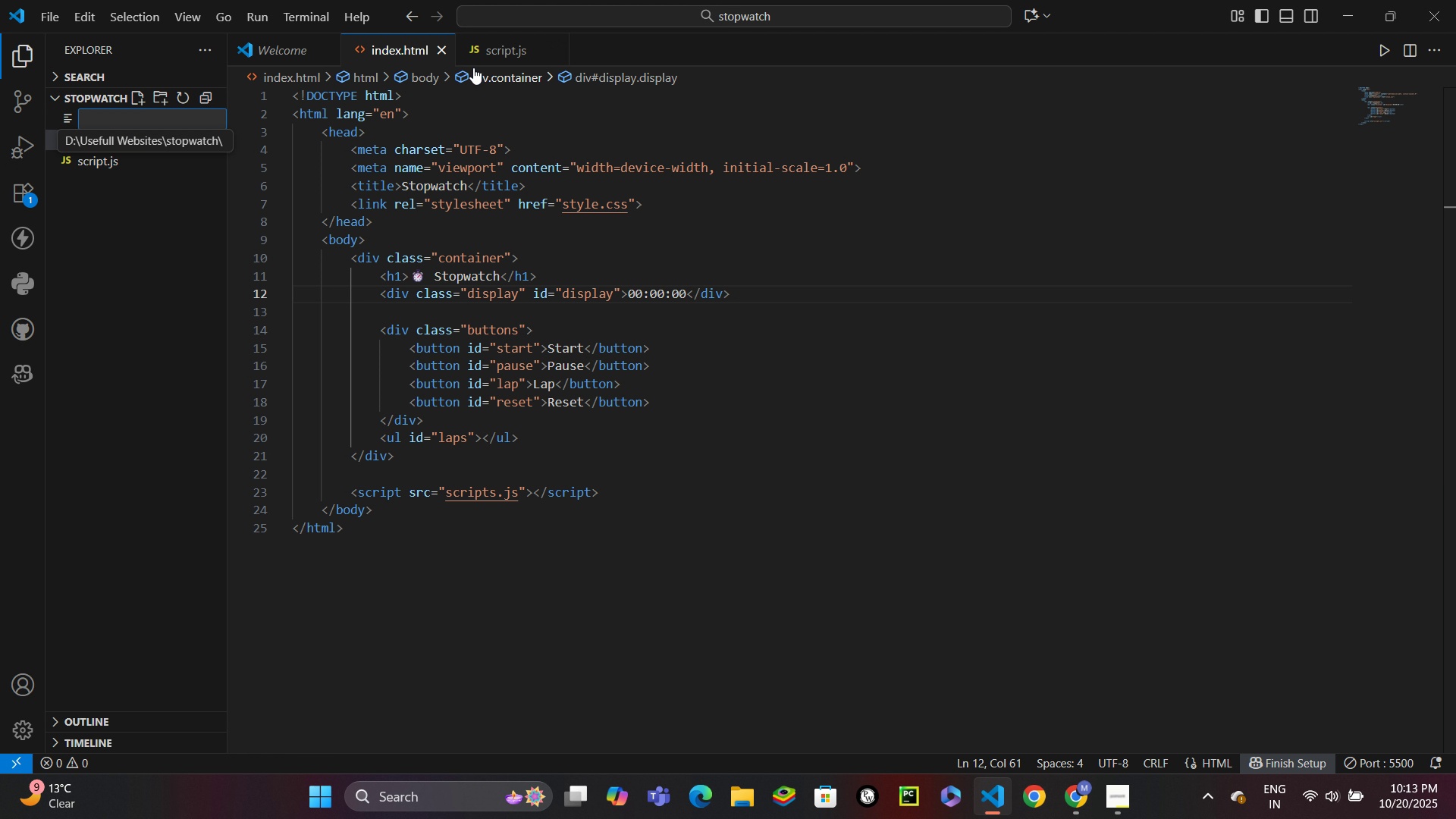 
type(style.css)
 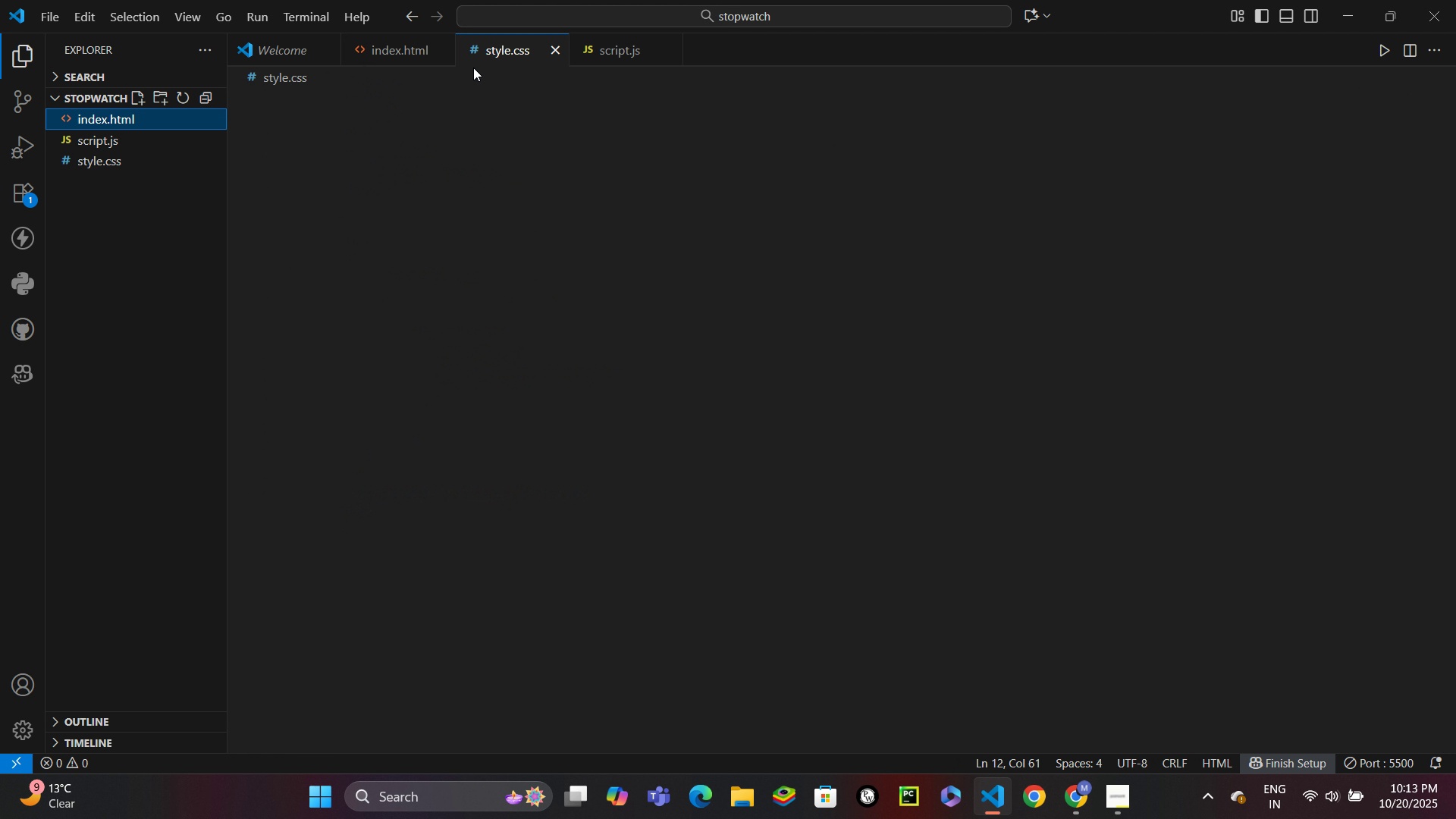 
key(Enter)
 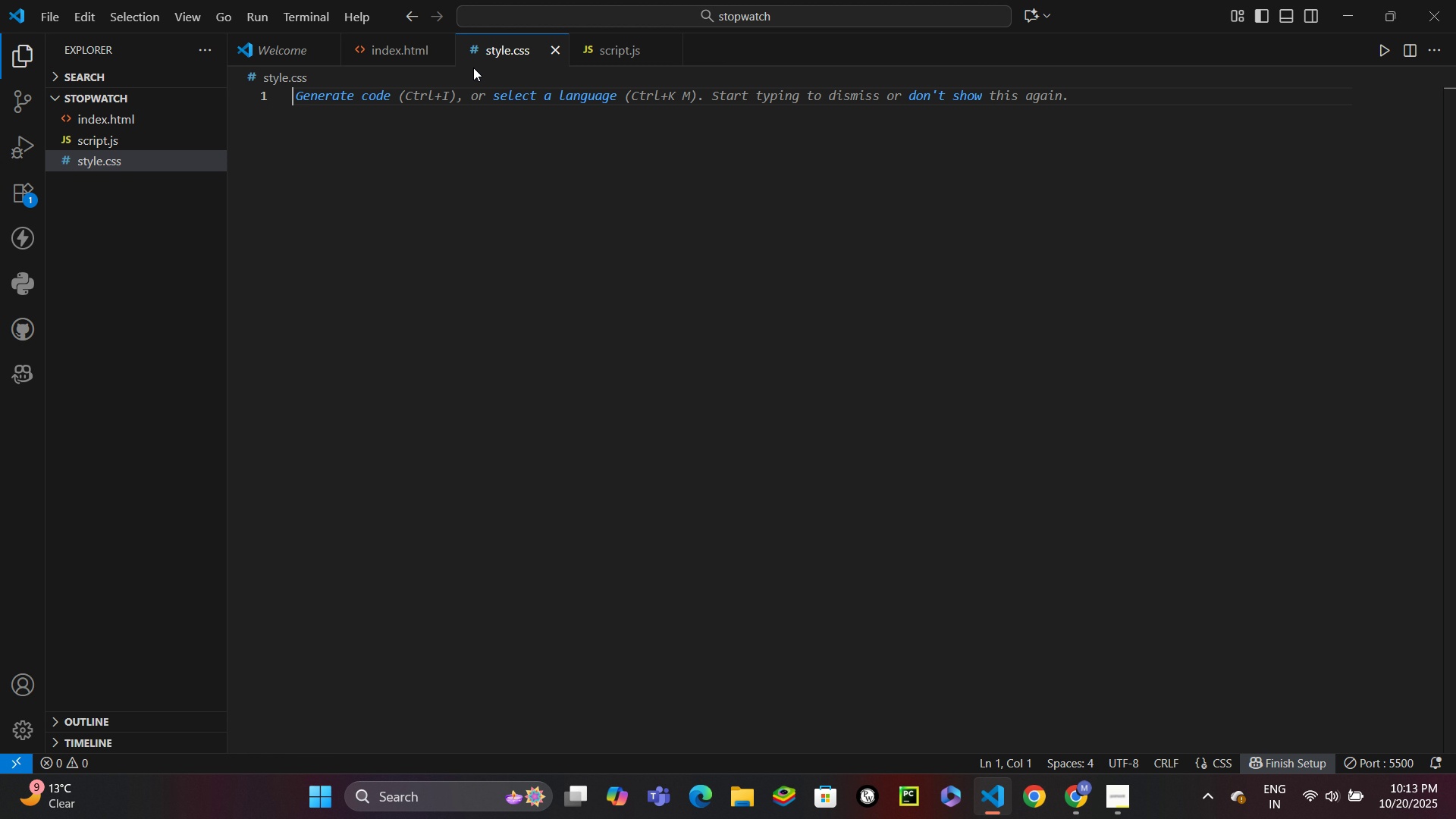 
wait(10.03)
 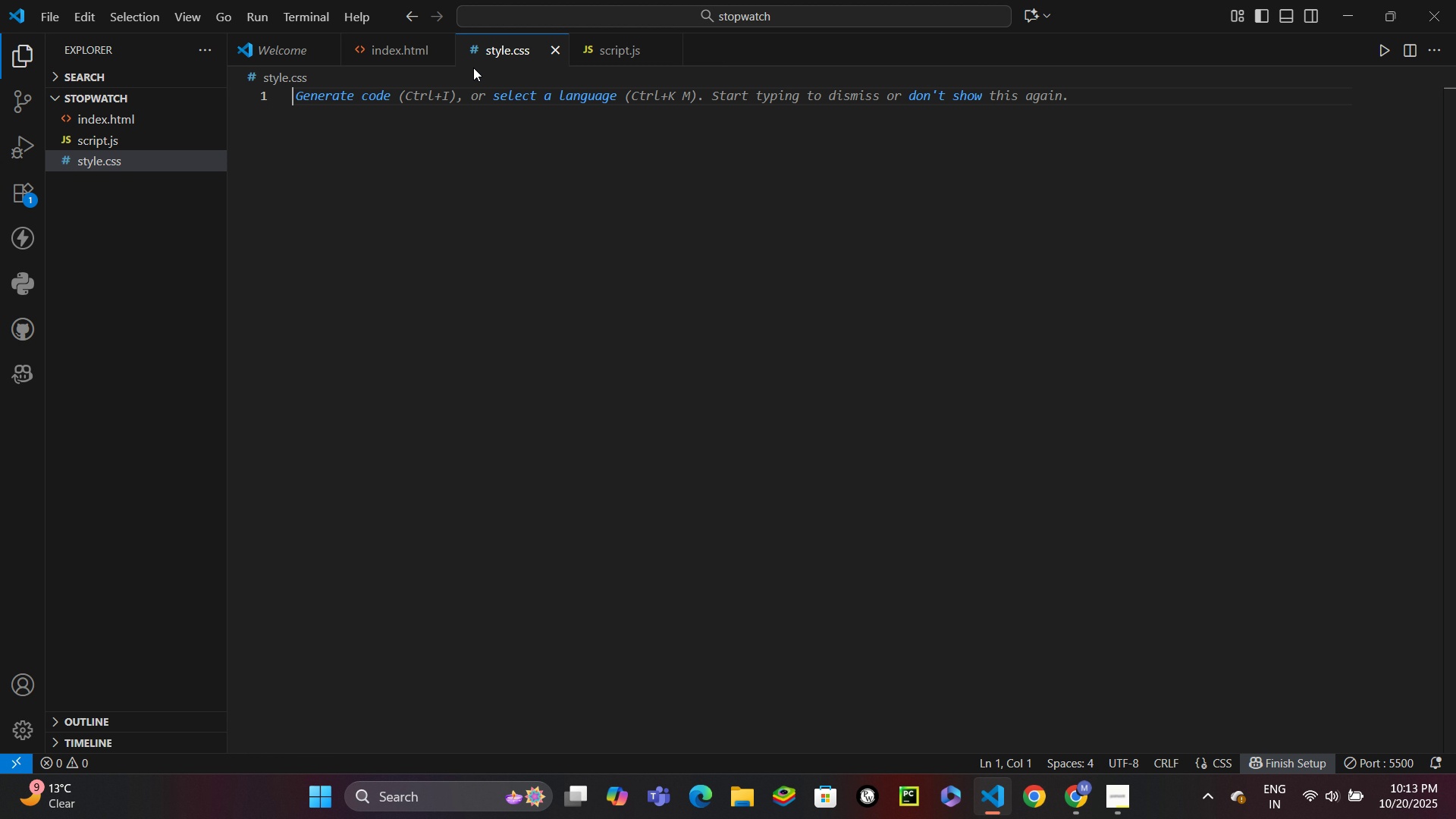 
left_click([1071, 797])
 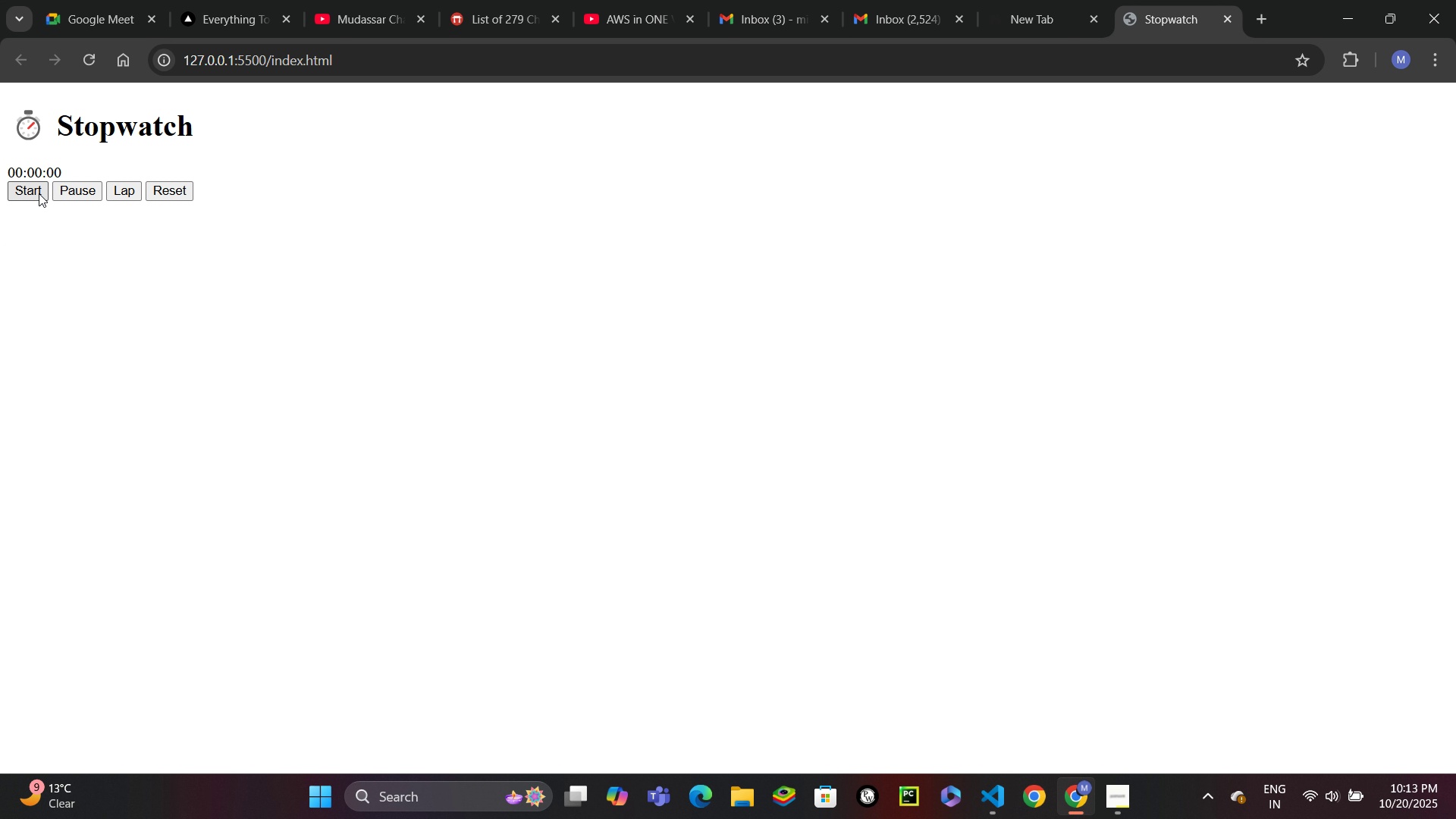 
left_click([21, 193])
 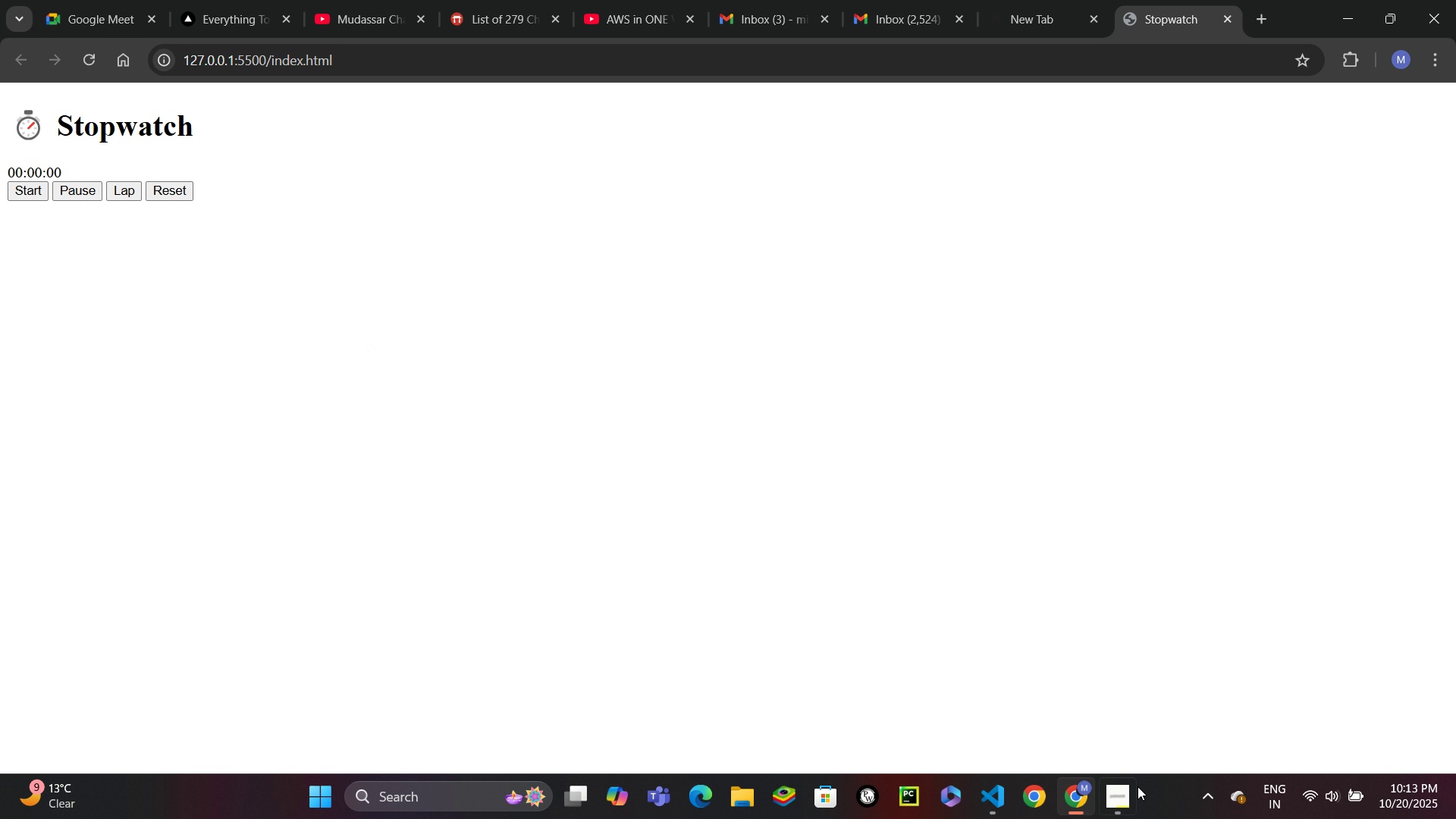 
left_click([1138, 786])